 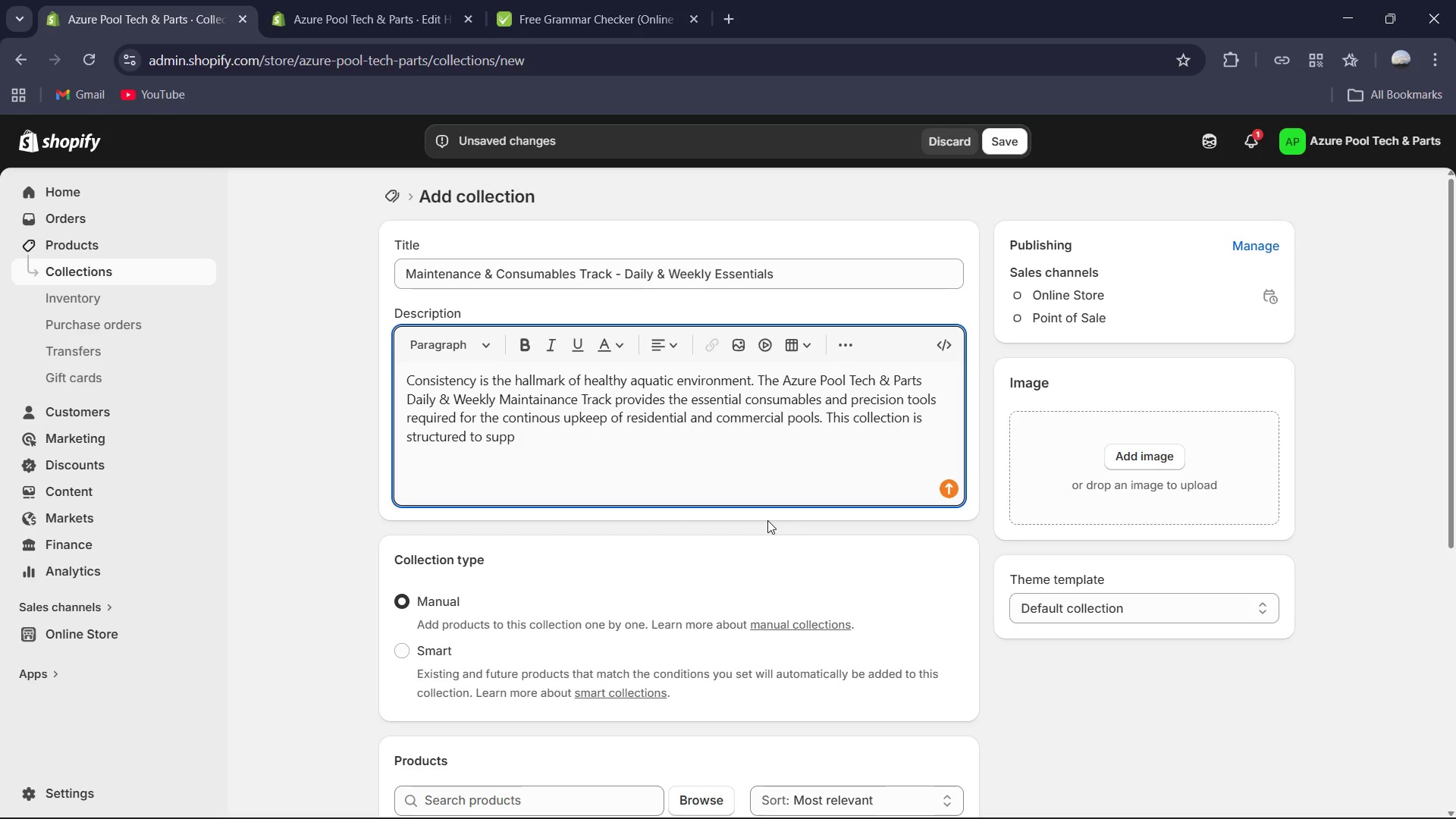 
hold_key(key=ShiftRight, duration=0.48)
 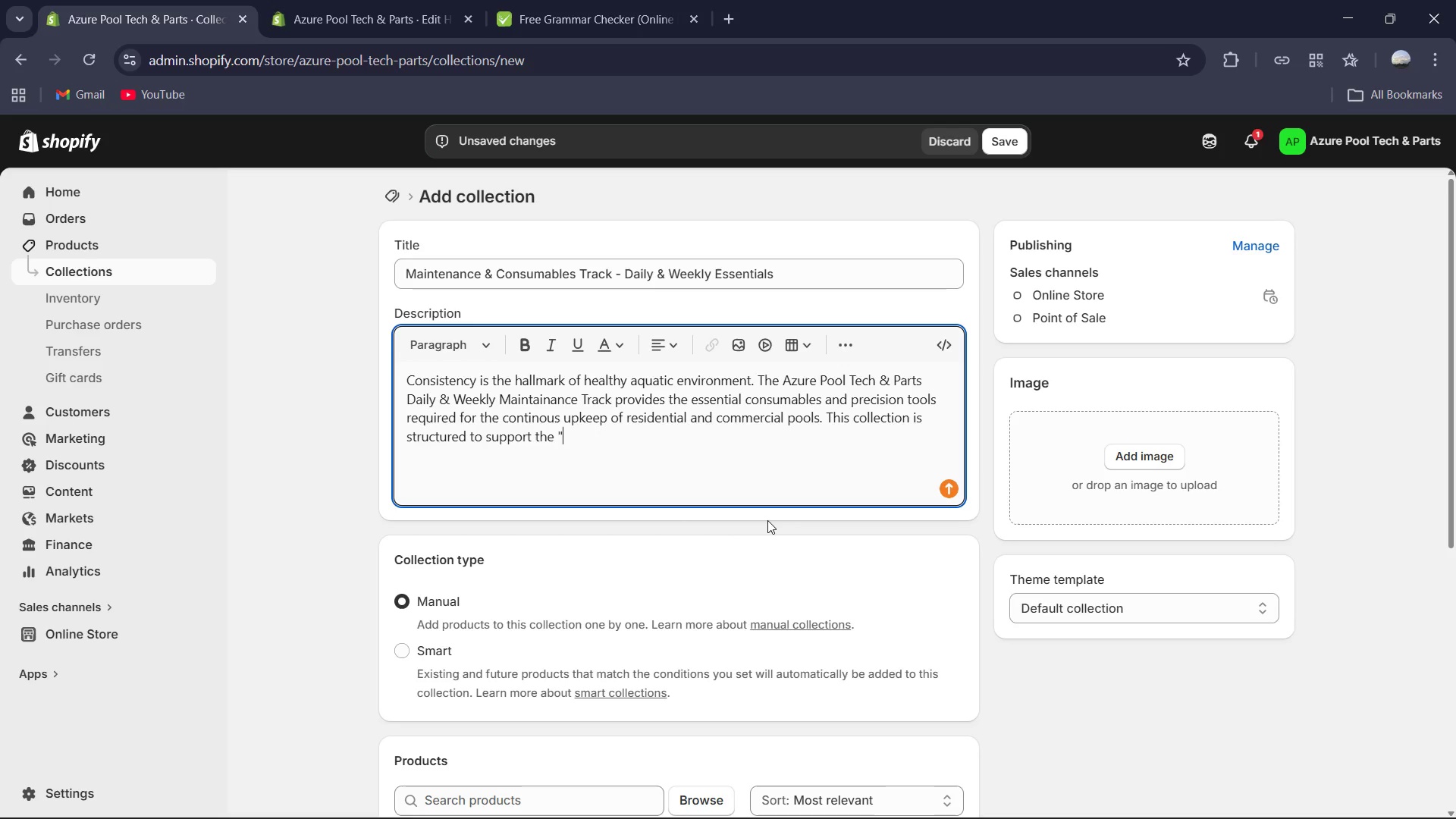 
hold_key(key=ShiftRight, duration=0.39)
 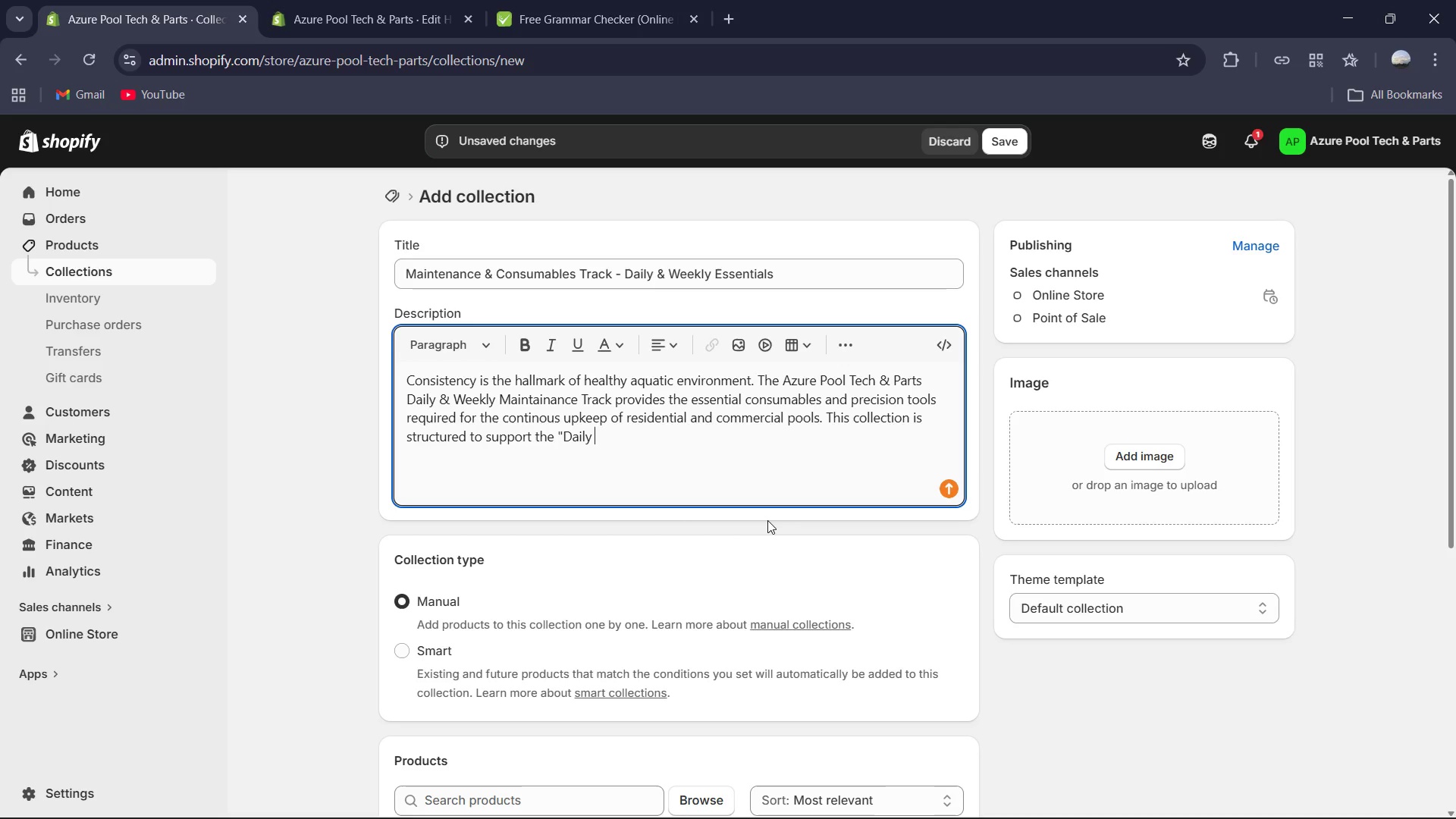 
wait(18.42)
 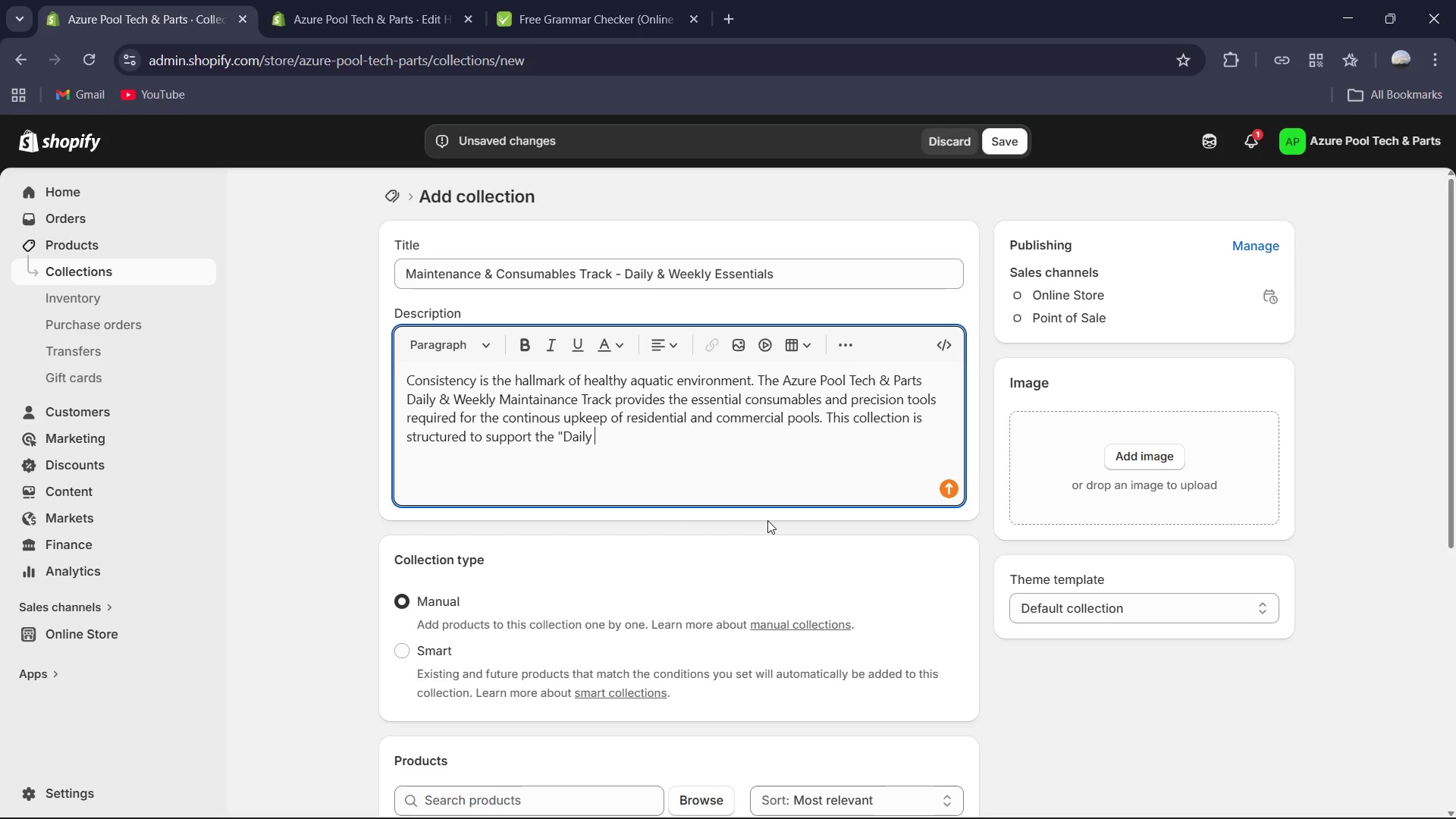 
type(Skim" and "Weekly Balance" routines that prevent )
 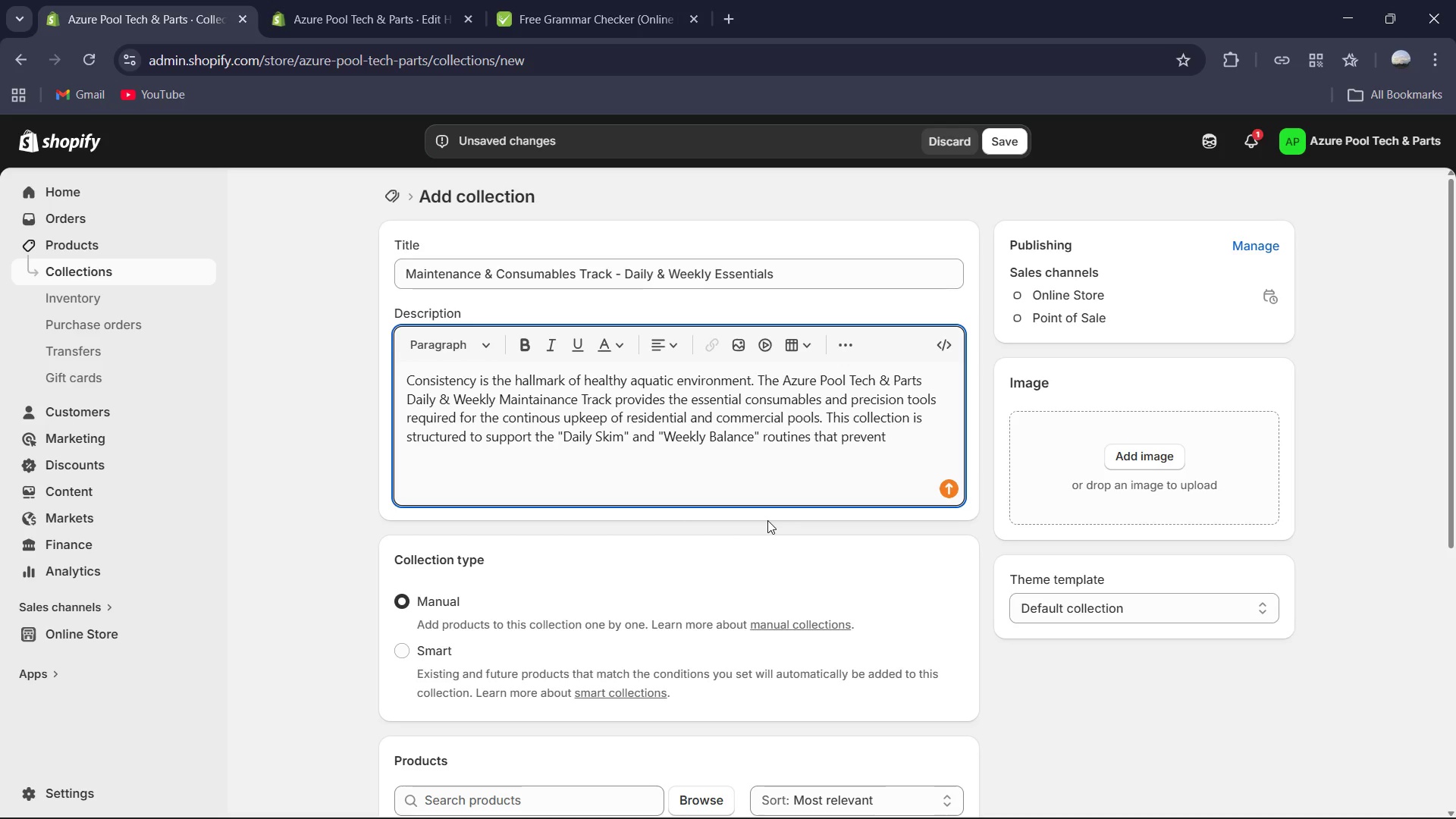 
wait(23.7)
 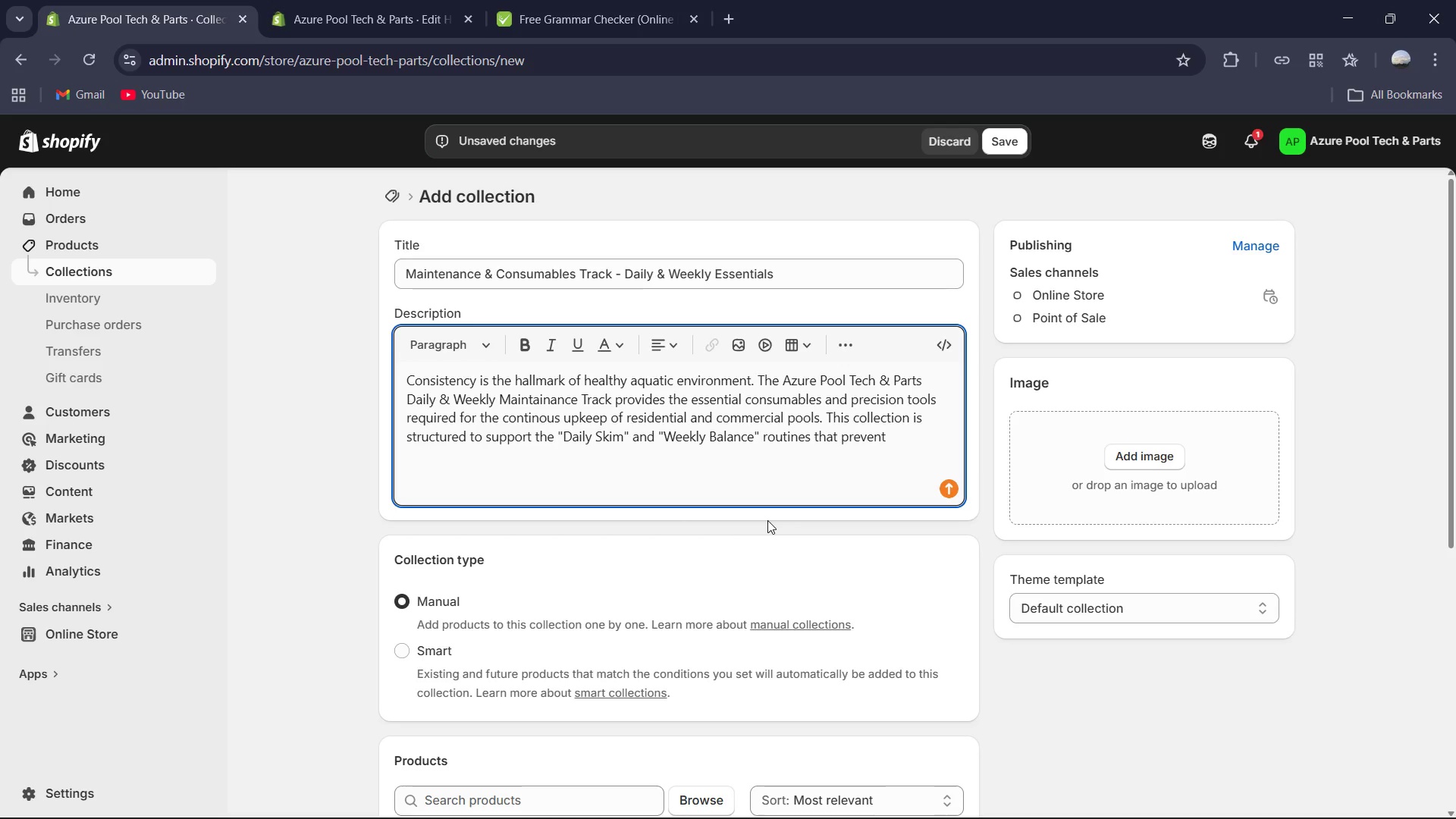 
type(minor chemical imbalances from escalating into costly equiment repairs or hazardous water conditions.)
 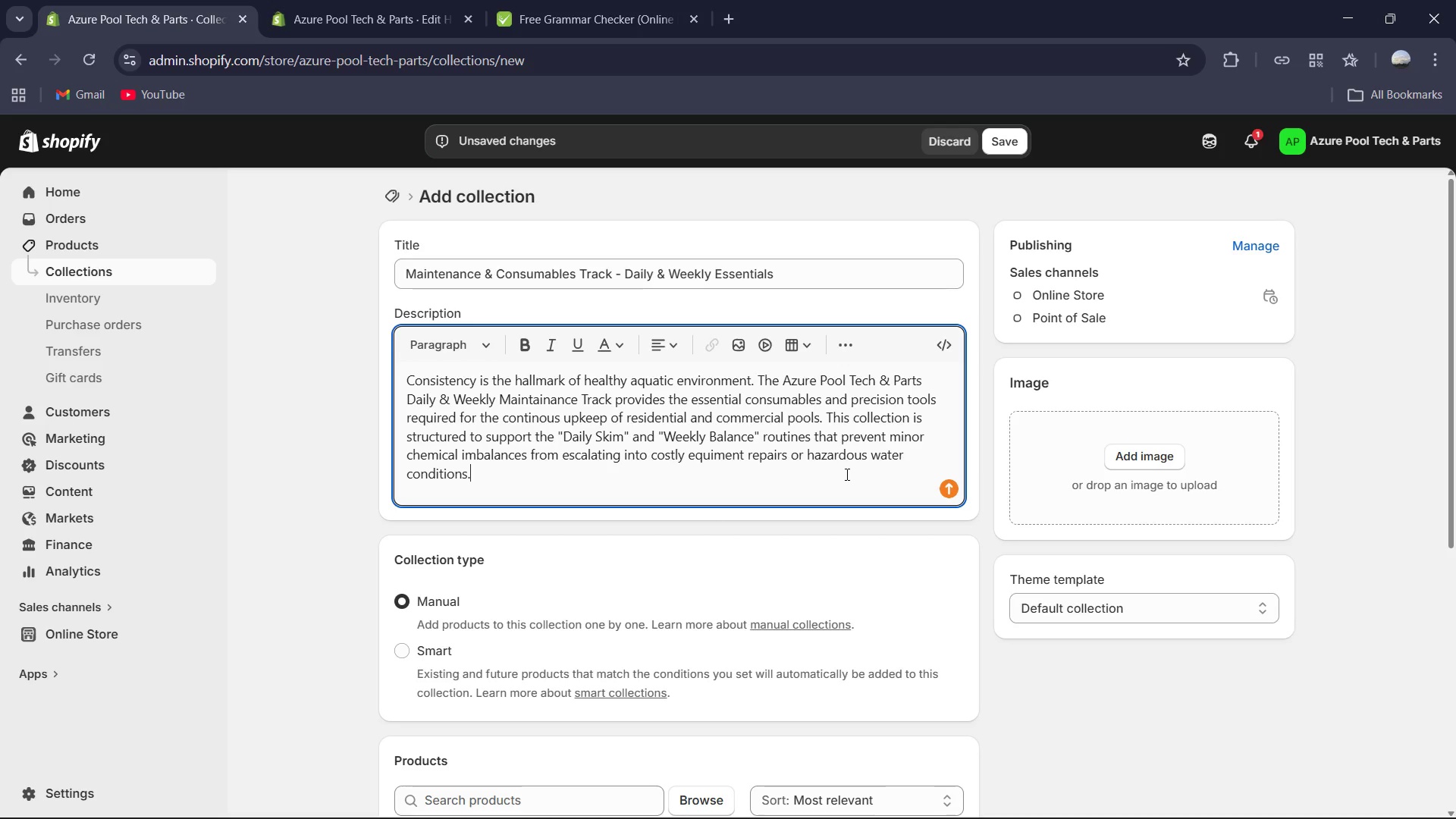 
key(Enter)
 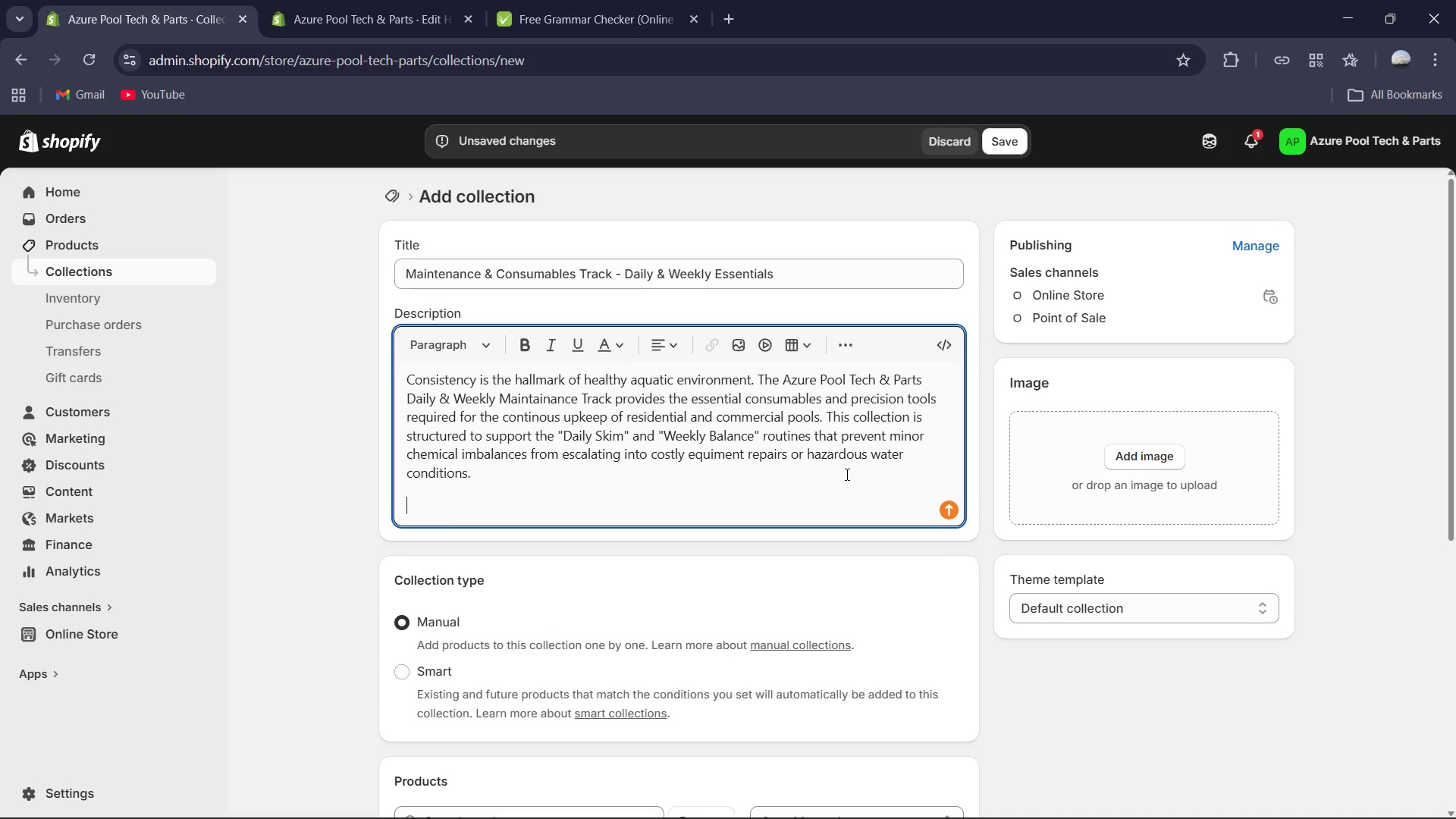 
type(Our technical catalog features a rigorous selection of high-turnob)
key(Backspace)
type(ver essentials, from Liquid Chlorine(12.5% Strength) for rapid sanization to 7-in)
 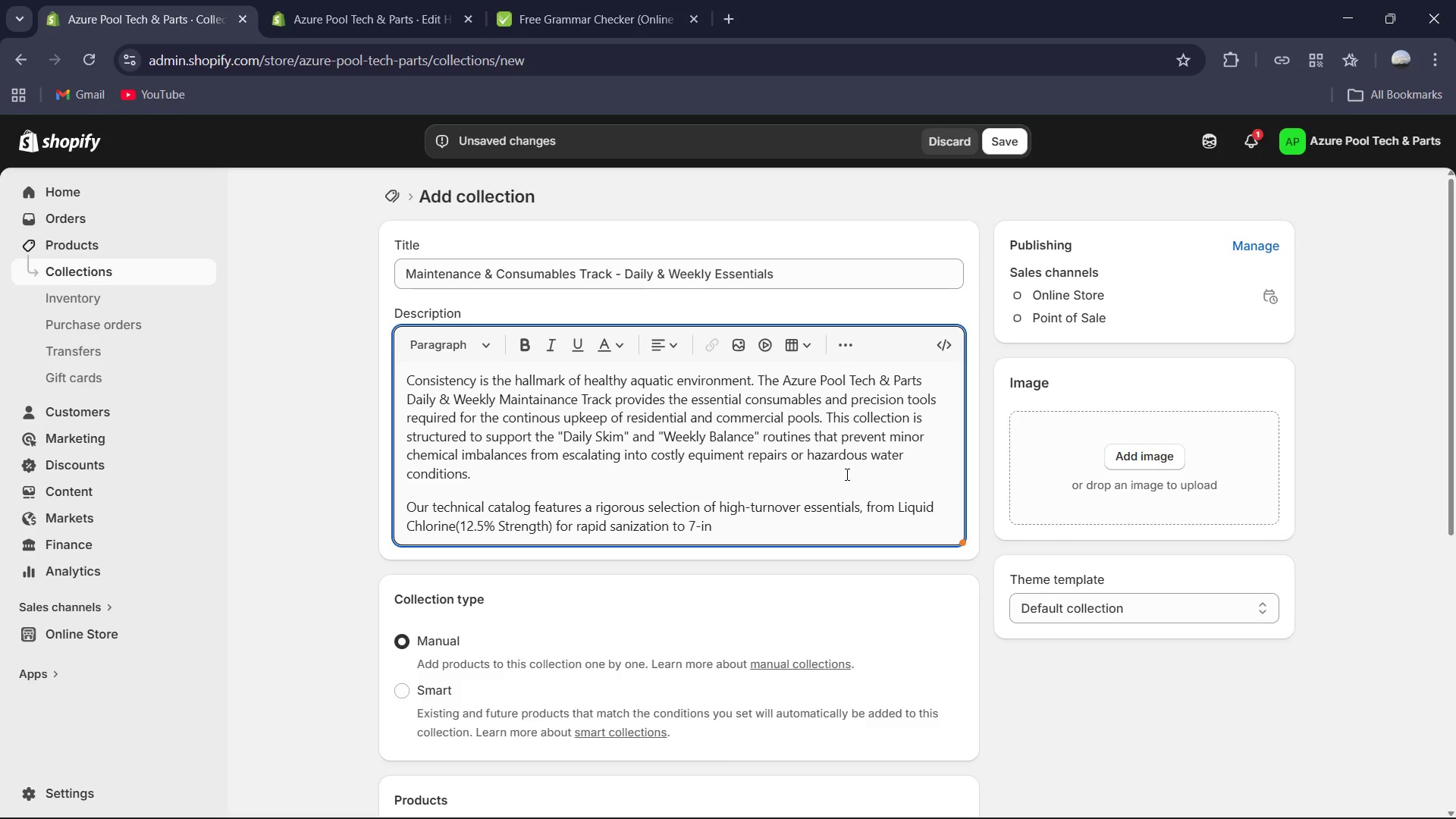 
type(-1 Professional Test Strips for labratory a)
key(Backspace)
type(-a)
key(Backspace)
key(Backspace)
key(Backspace)
type(0)
key(Backspace)
type(-acc)
 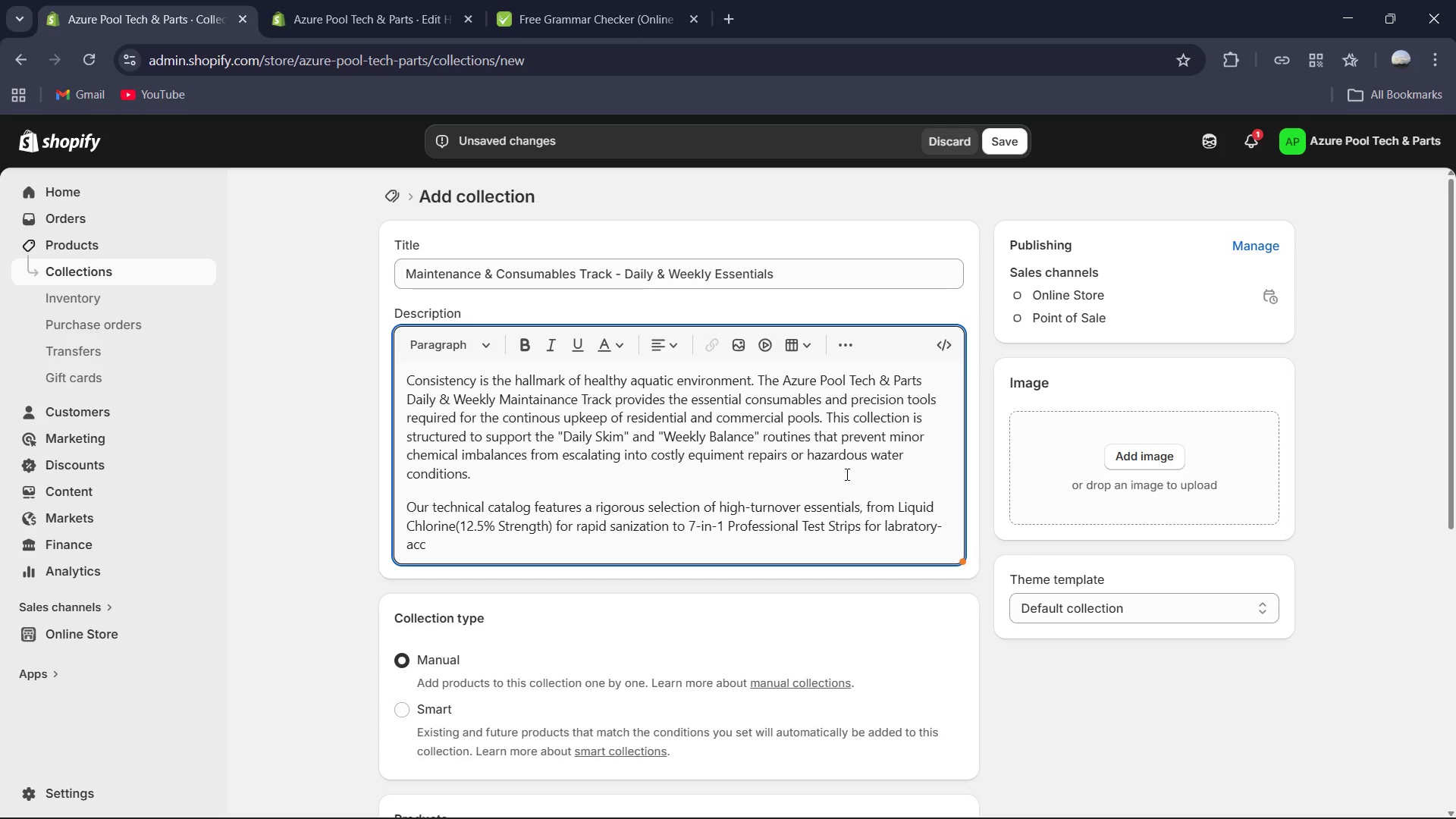 
type(urate water analysis in seconds. BY)
key(Backspace)
type(y transitioning from flt data to structures)
 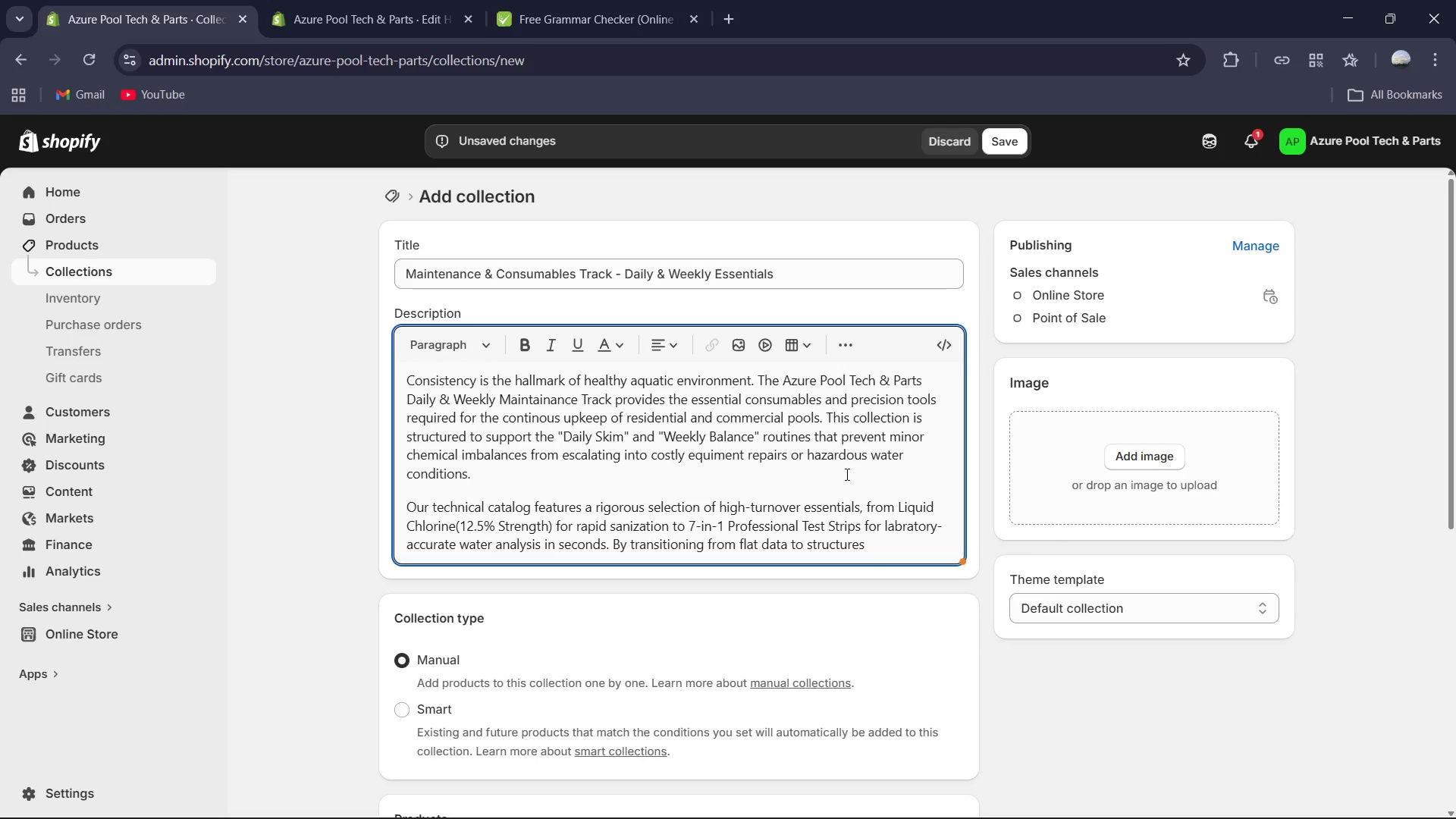 
key(Backspace)
 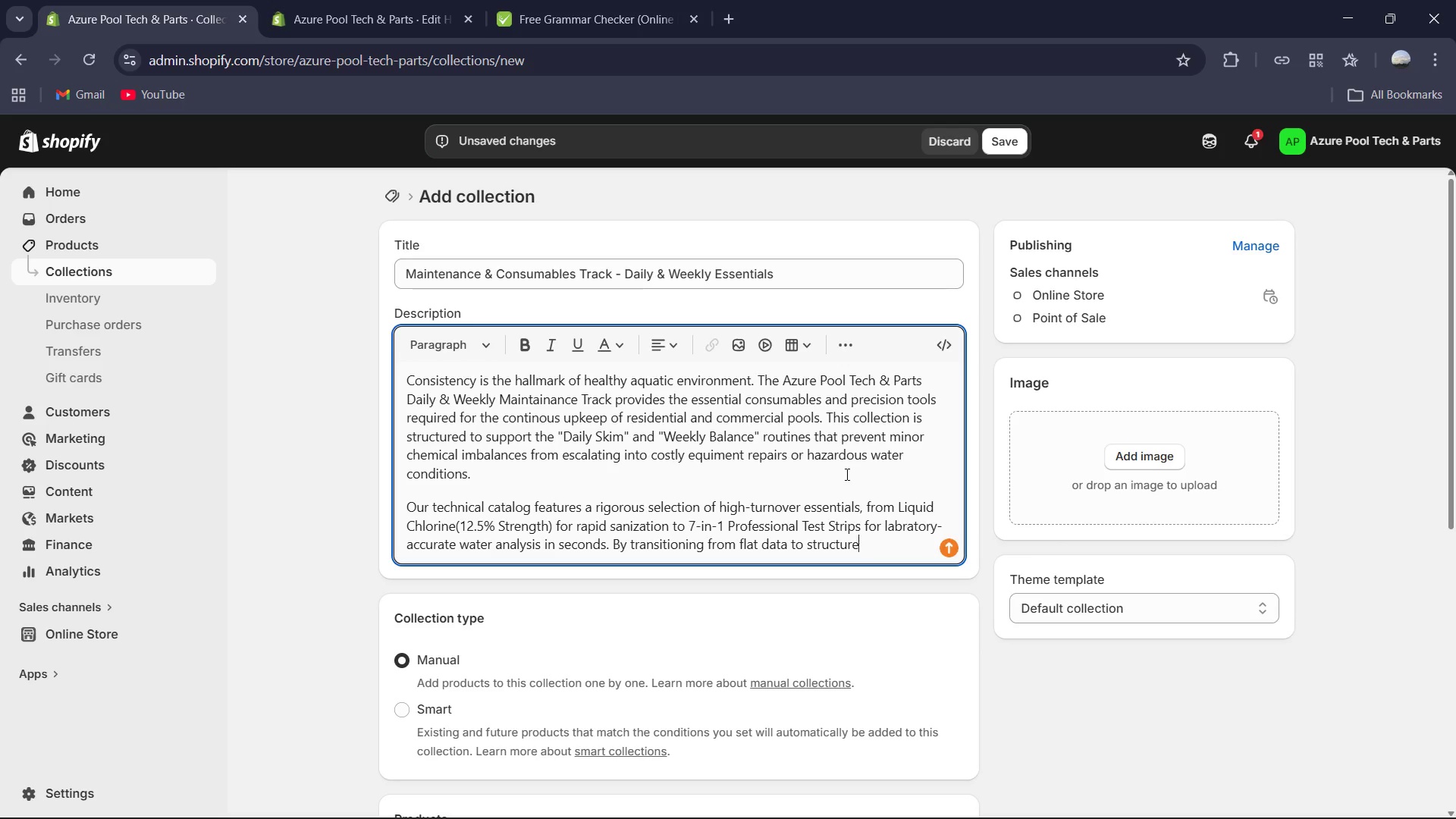 
key(D)
 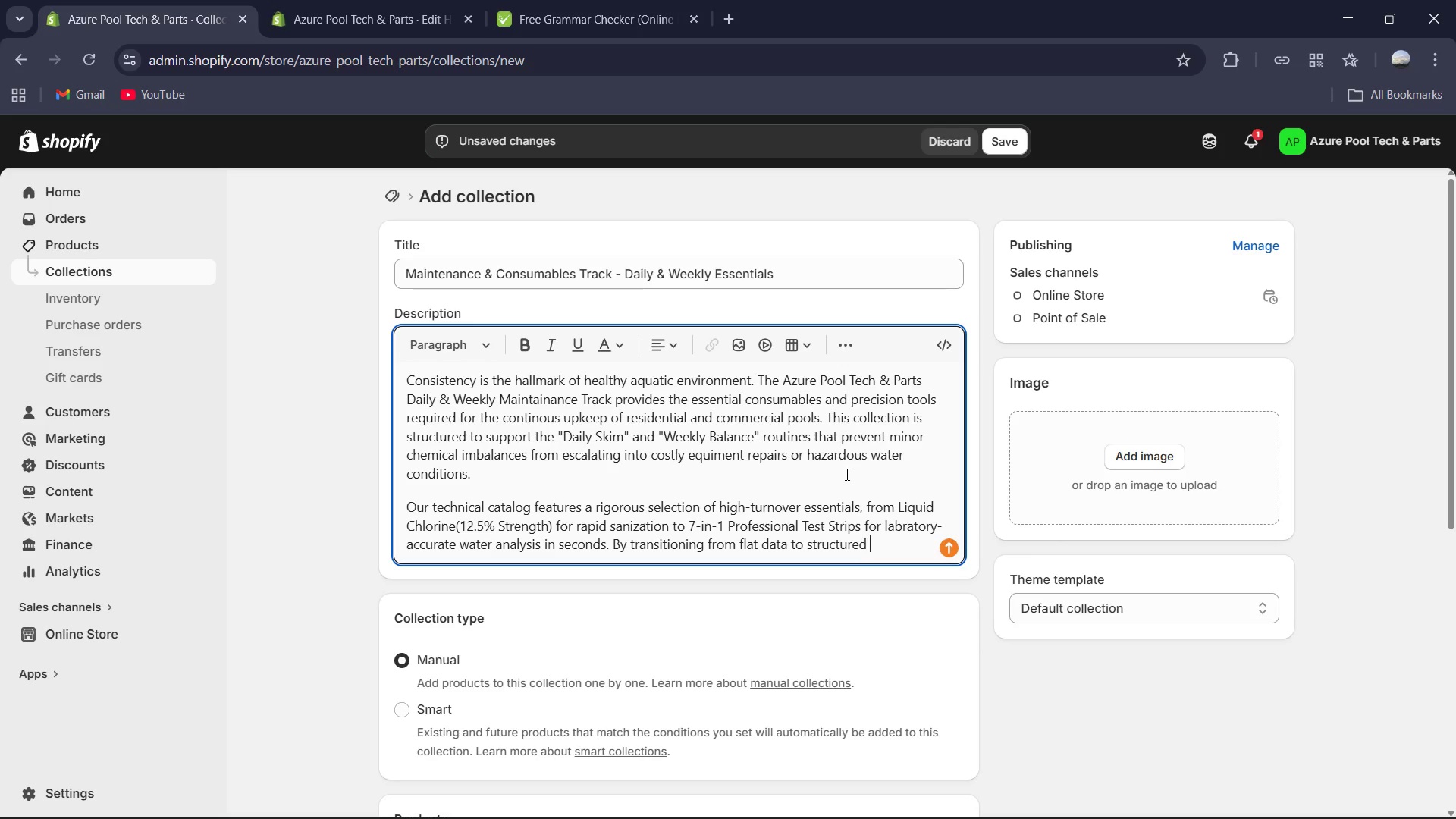 
key(Space)
 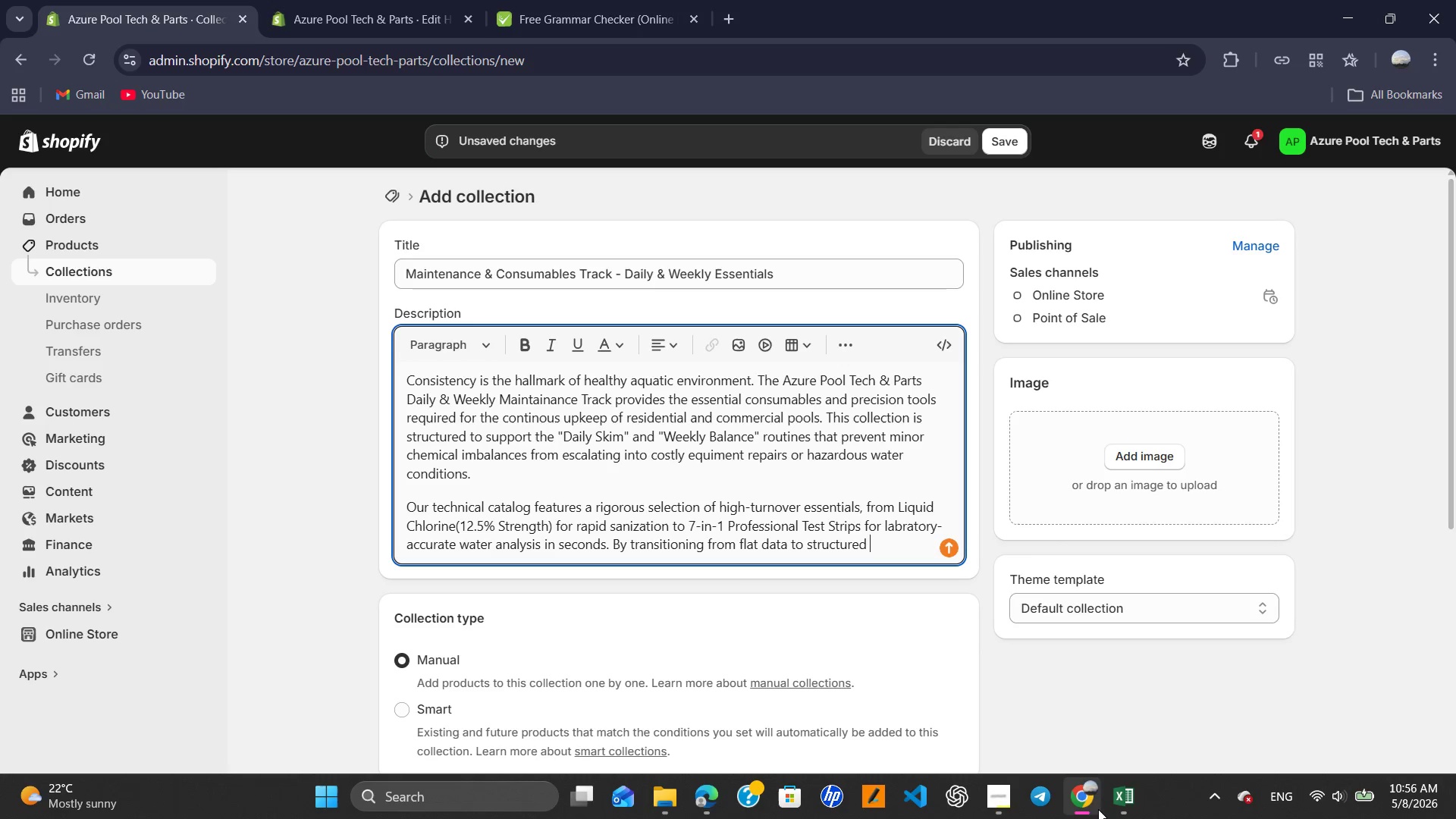 
left_click([1006, 789])